 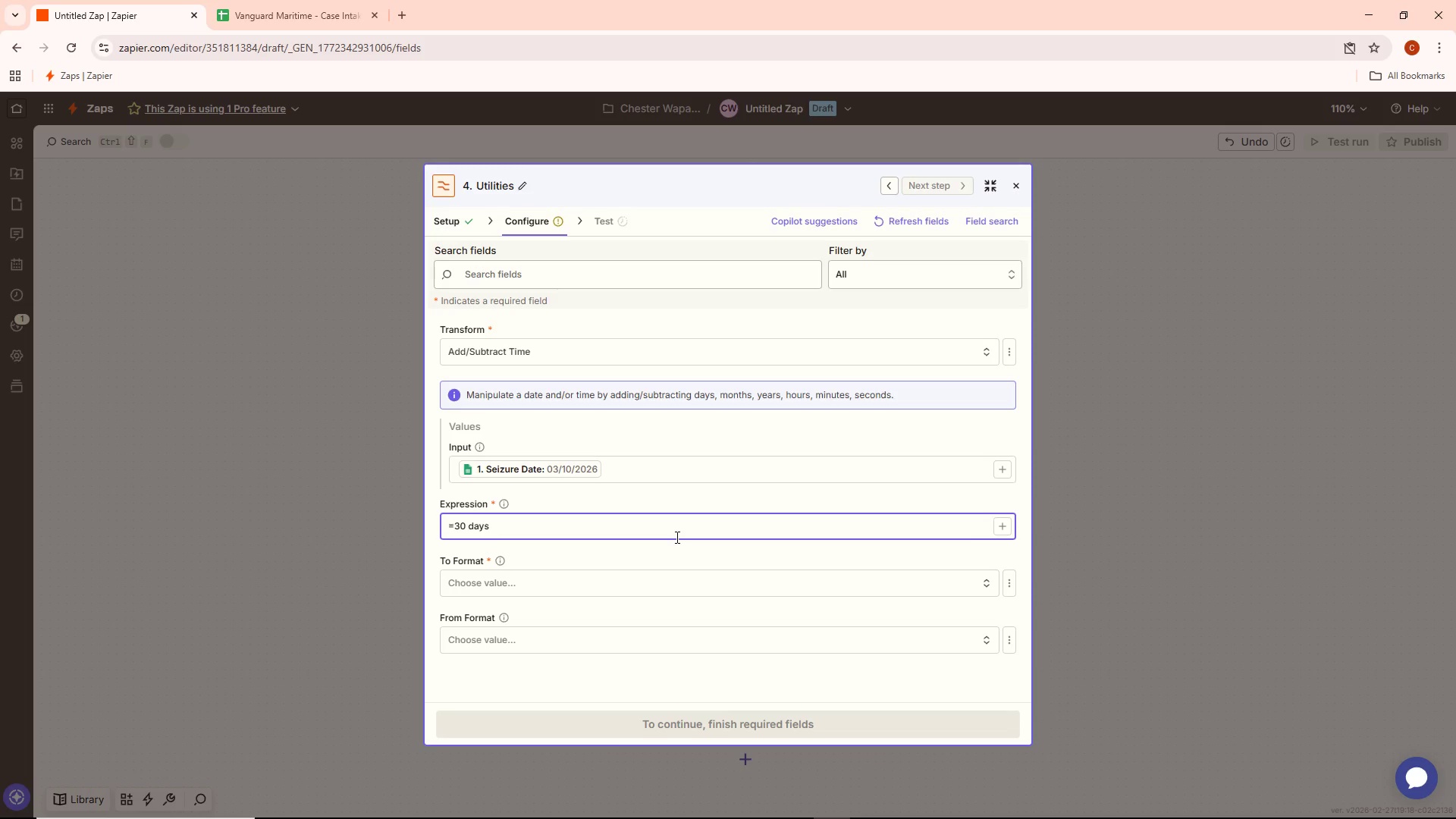 
left_click_drag(start_coordinate=[457, 520], to_coordinate=[456, 526])
 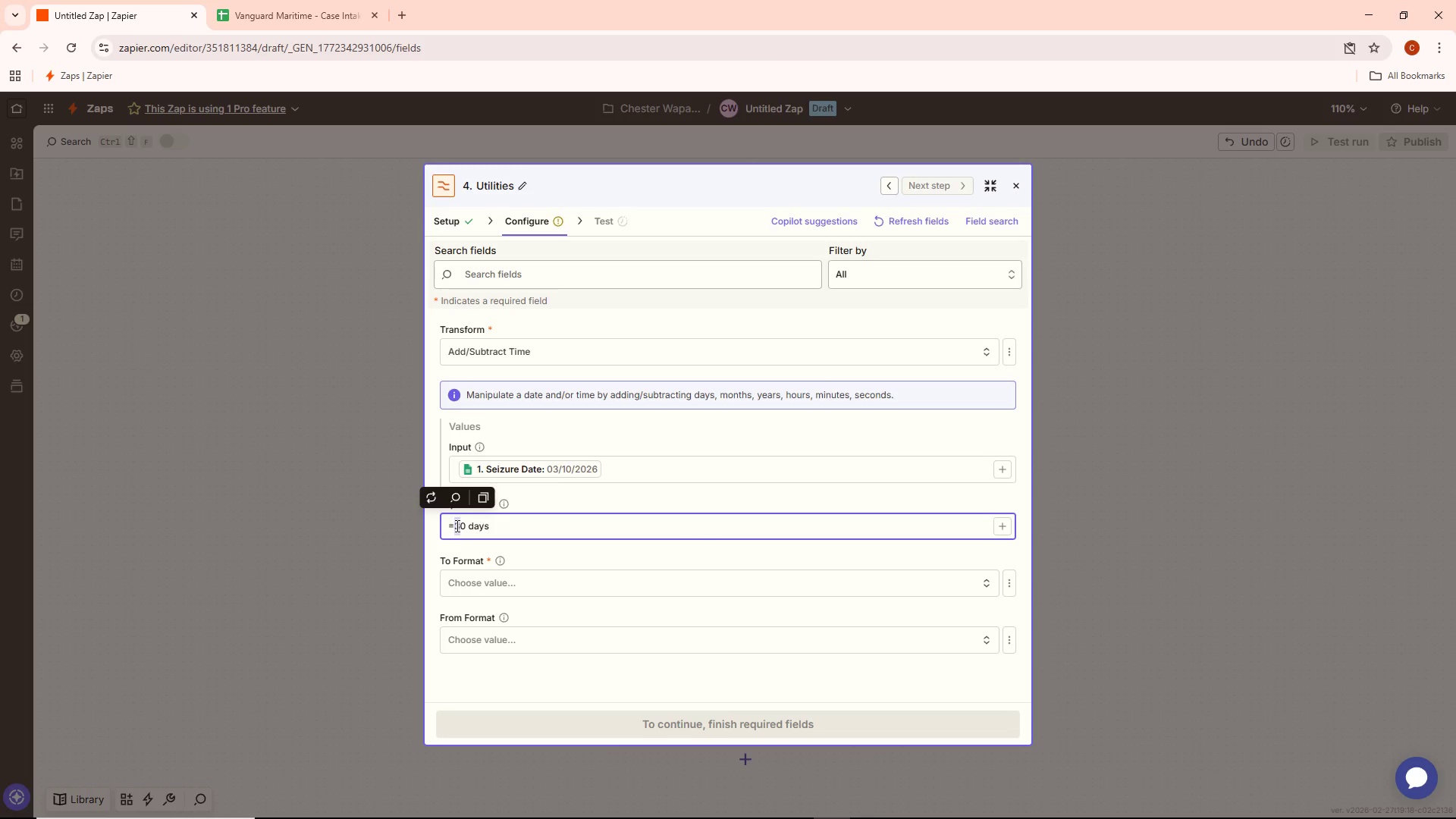 
left_click([456, 526])
 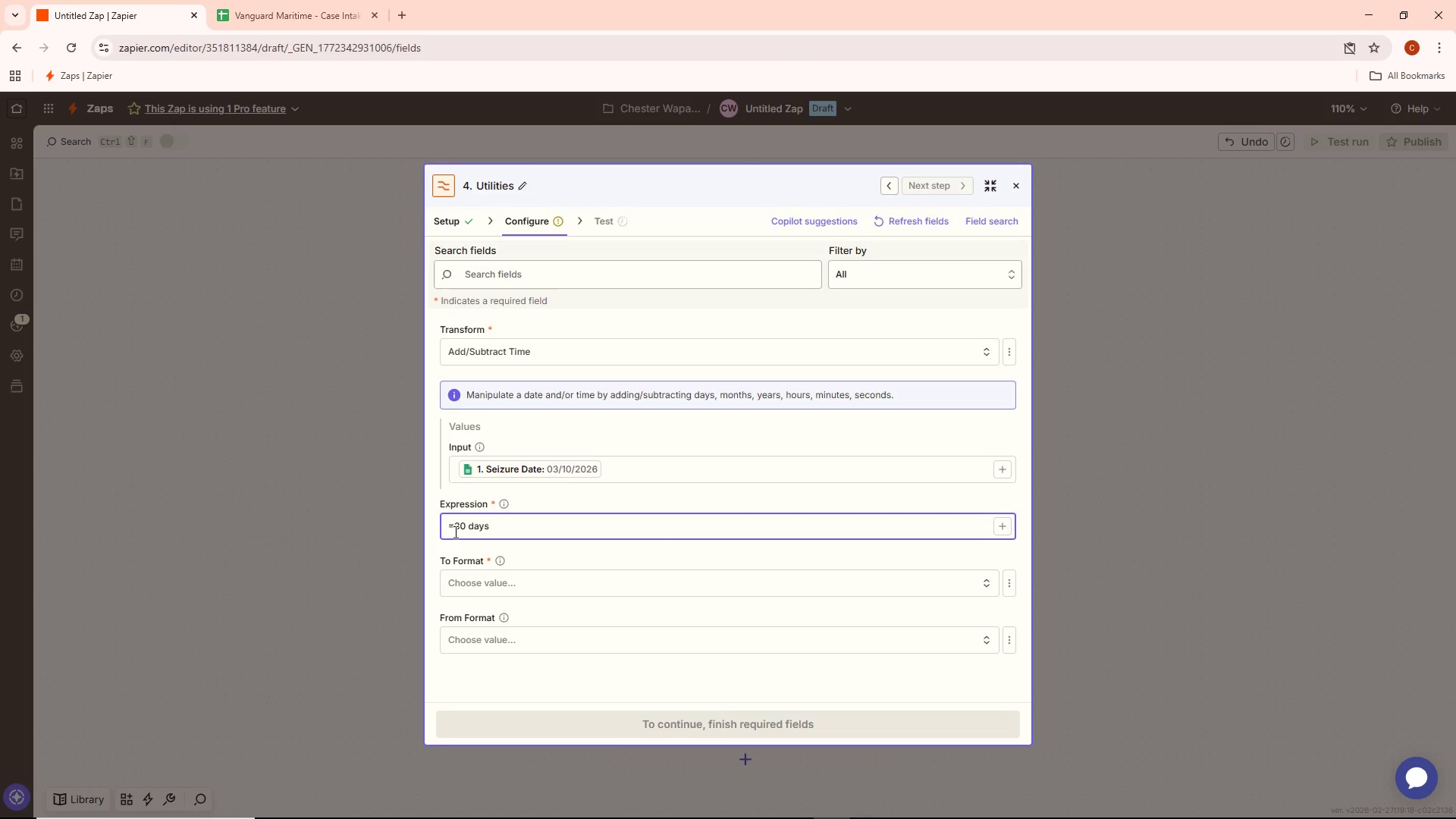 
key(Backspace)
 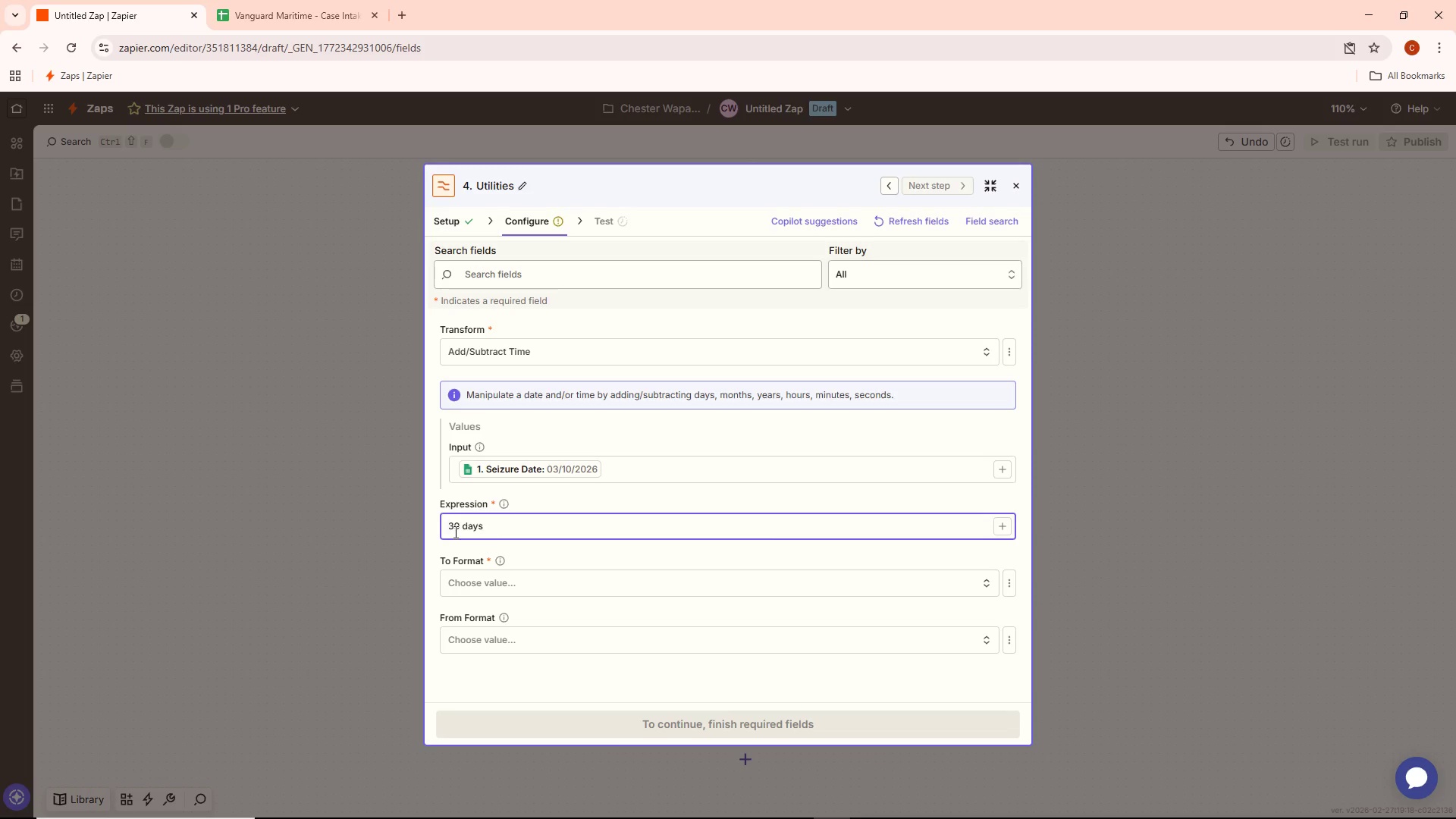 
key(Equal)
 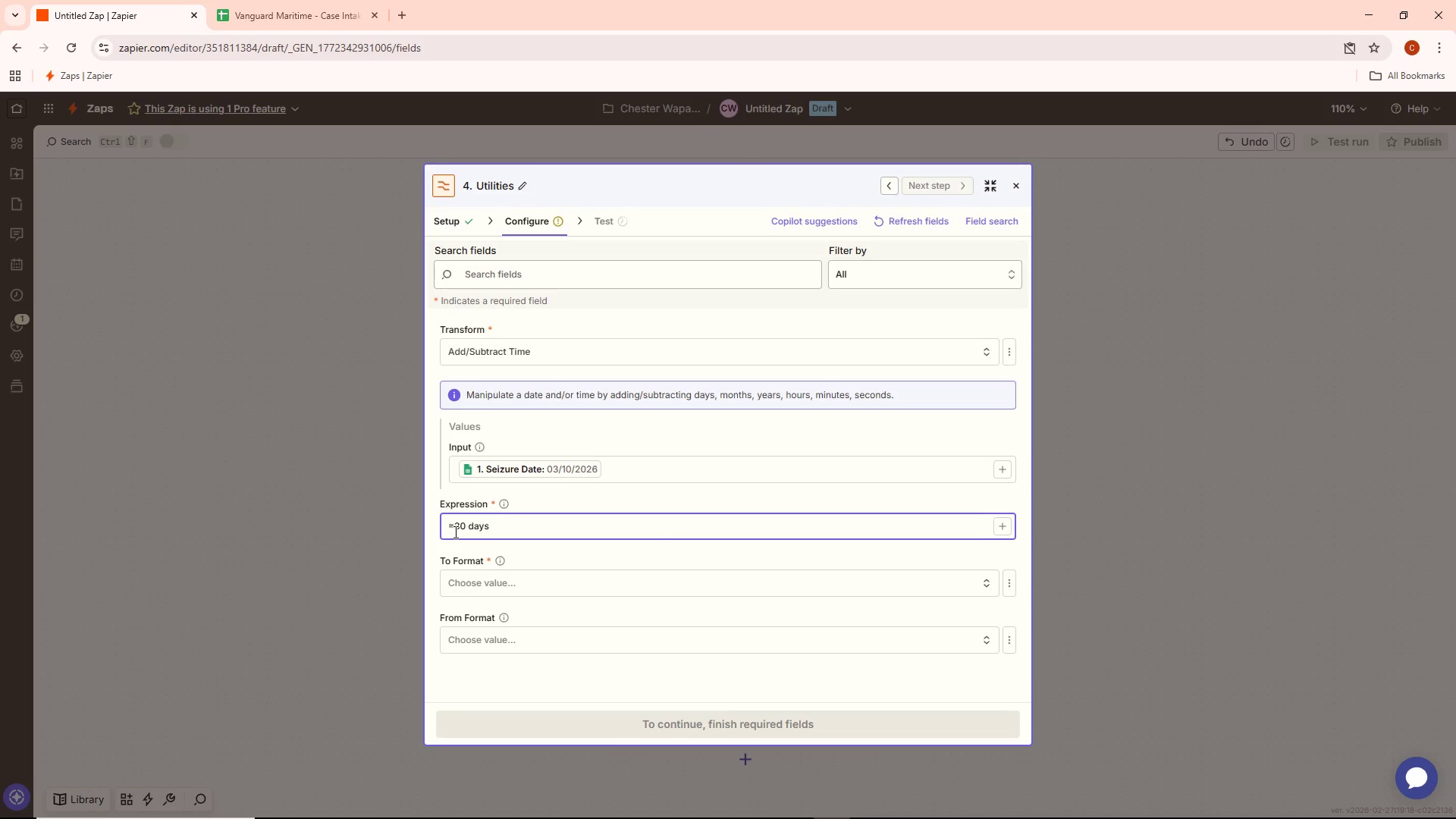 
key(Backspace)
 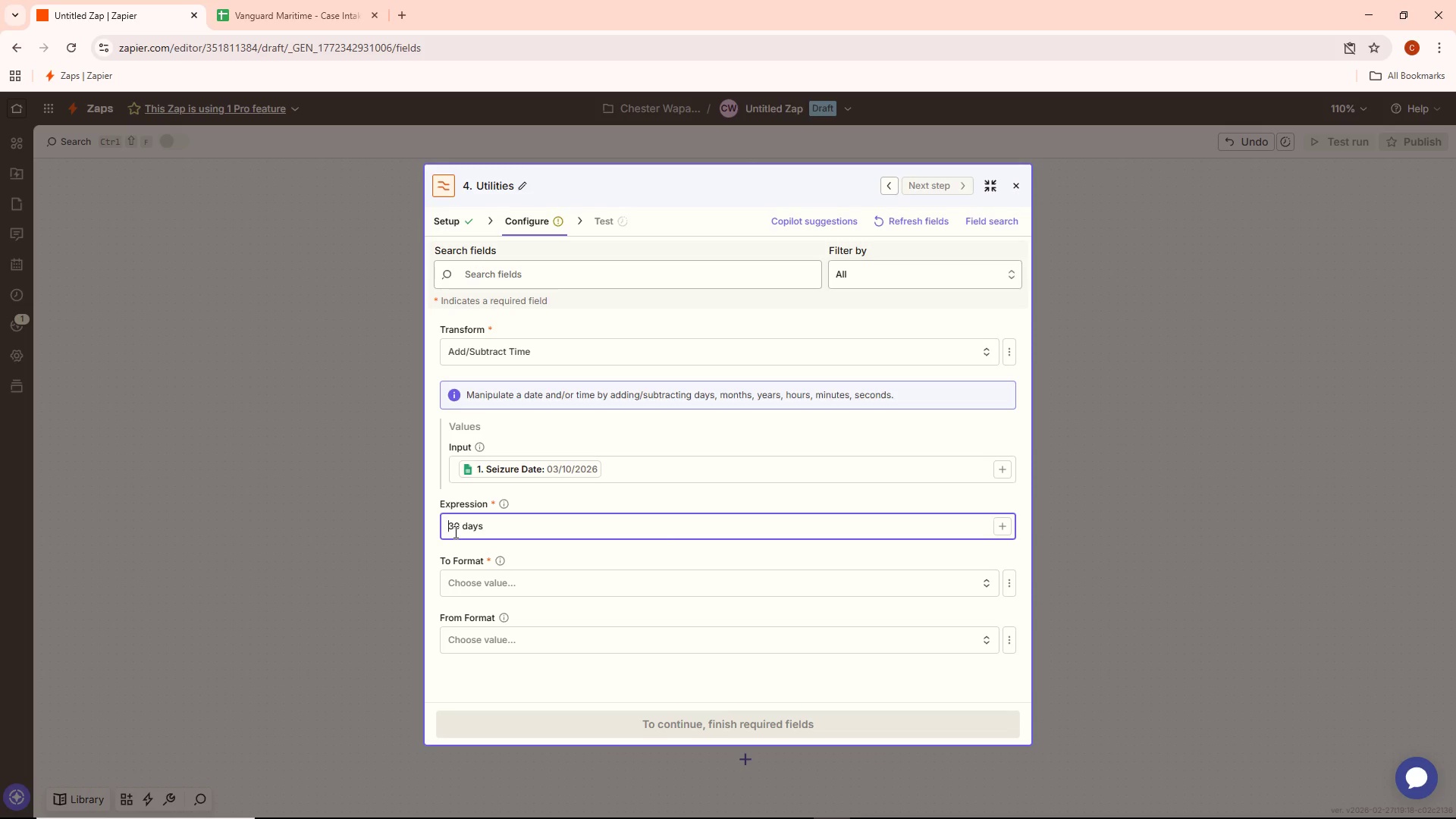 
key(Shift+ShiftLeft)
 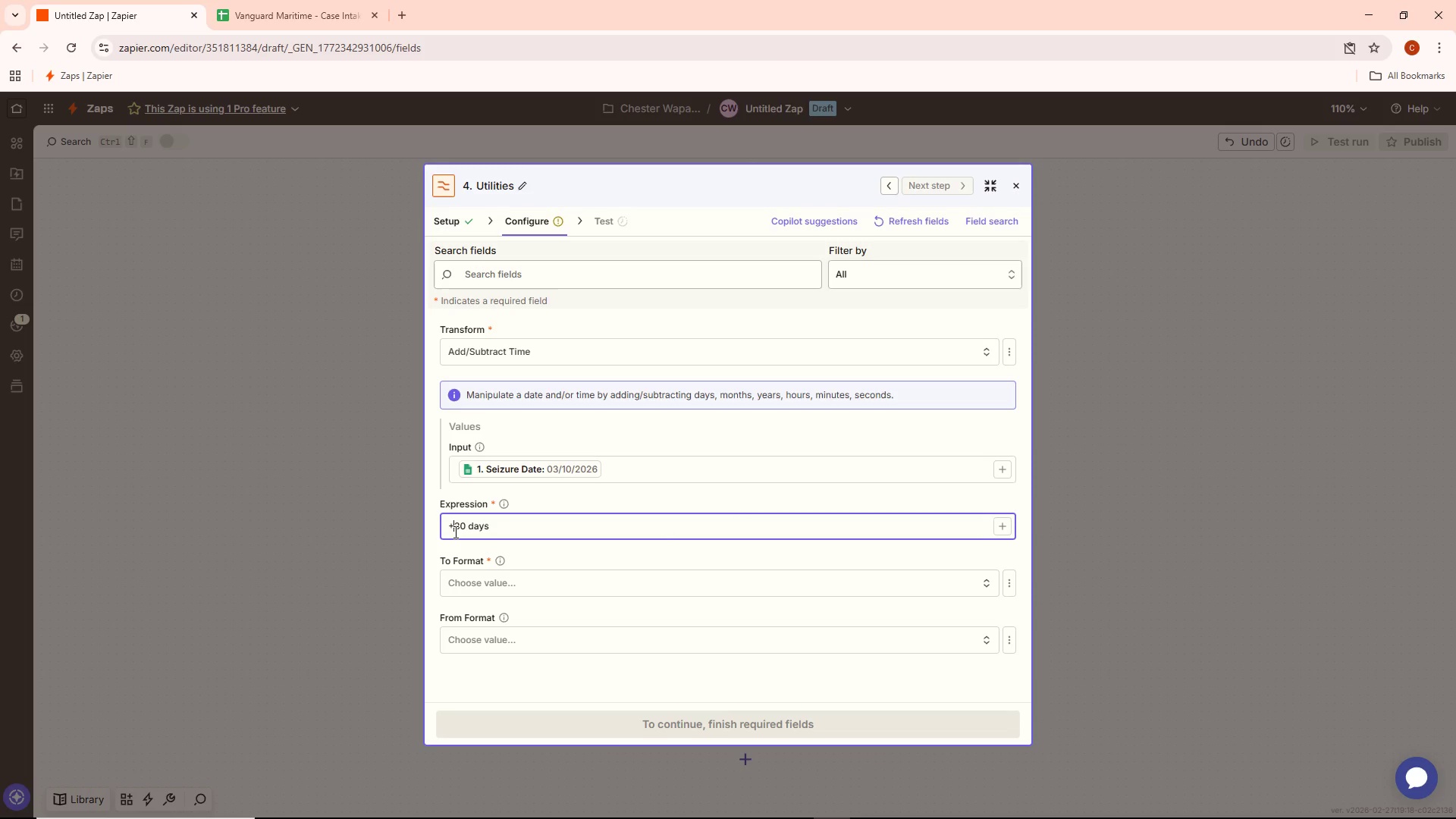 
key(Shift+Equal)
 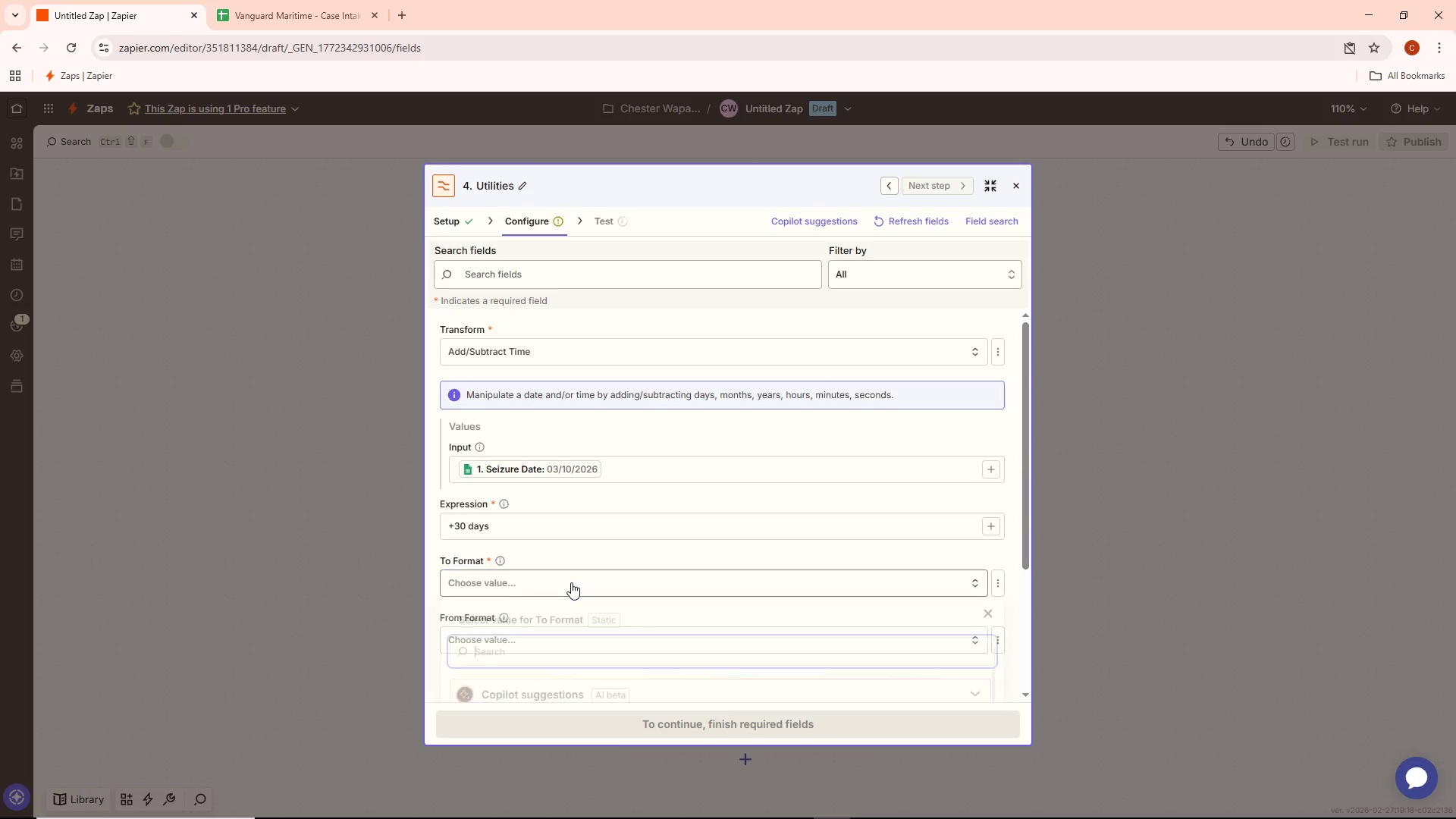 
scroll: coordinate [629, 624], scroll_direction: down, amount: 11.0
 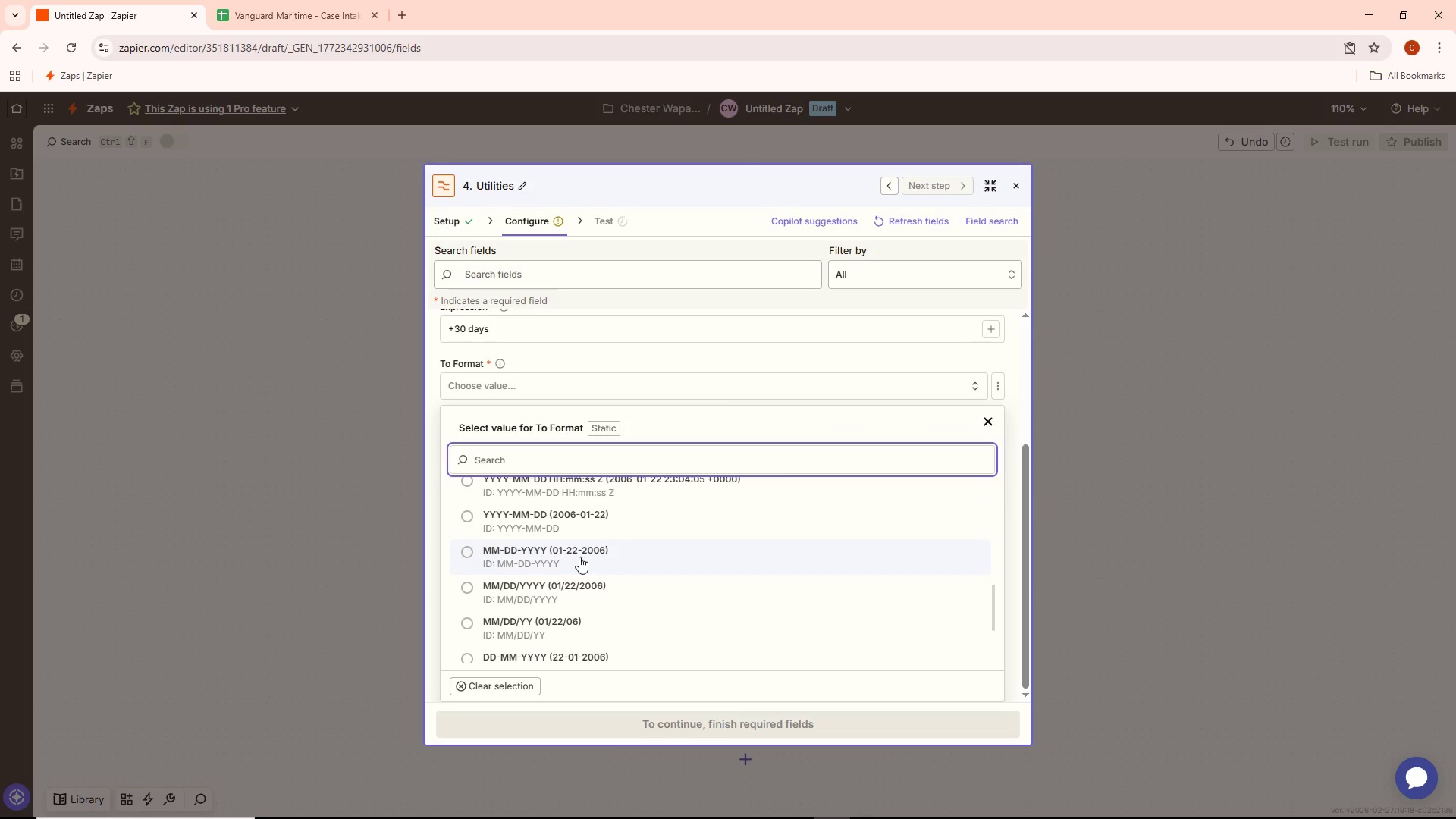 
left_click([578, 556])
 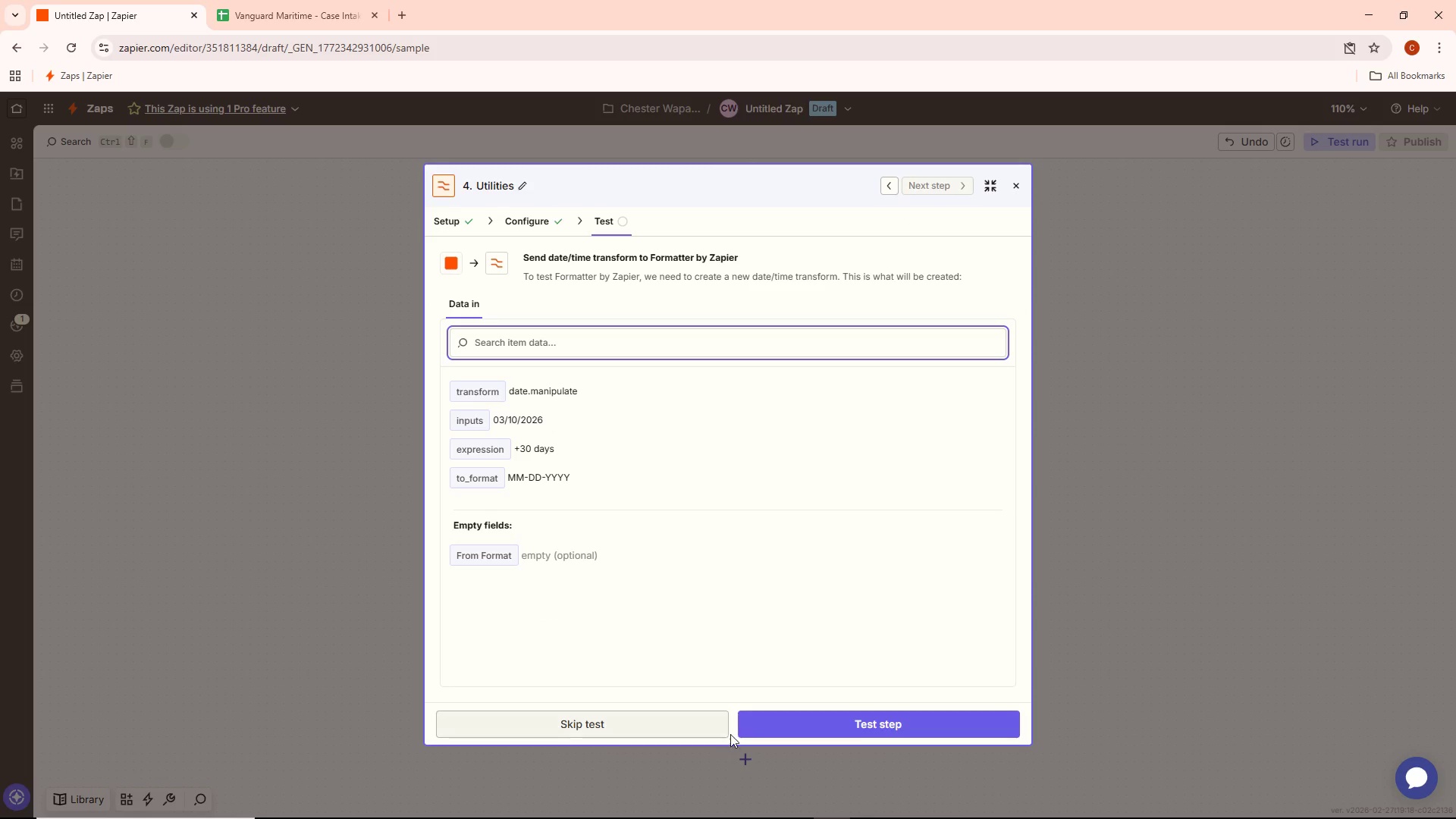 
left_click([785, 731])
 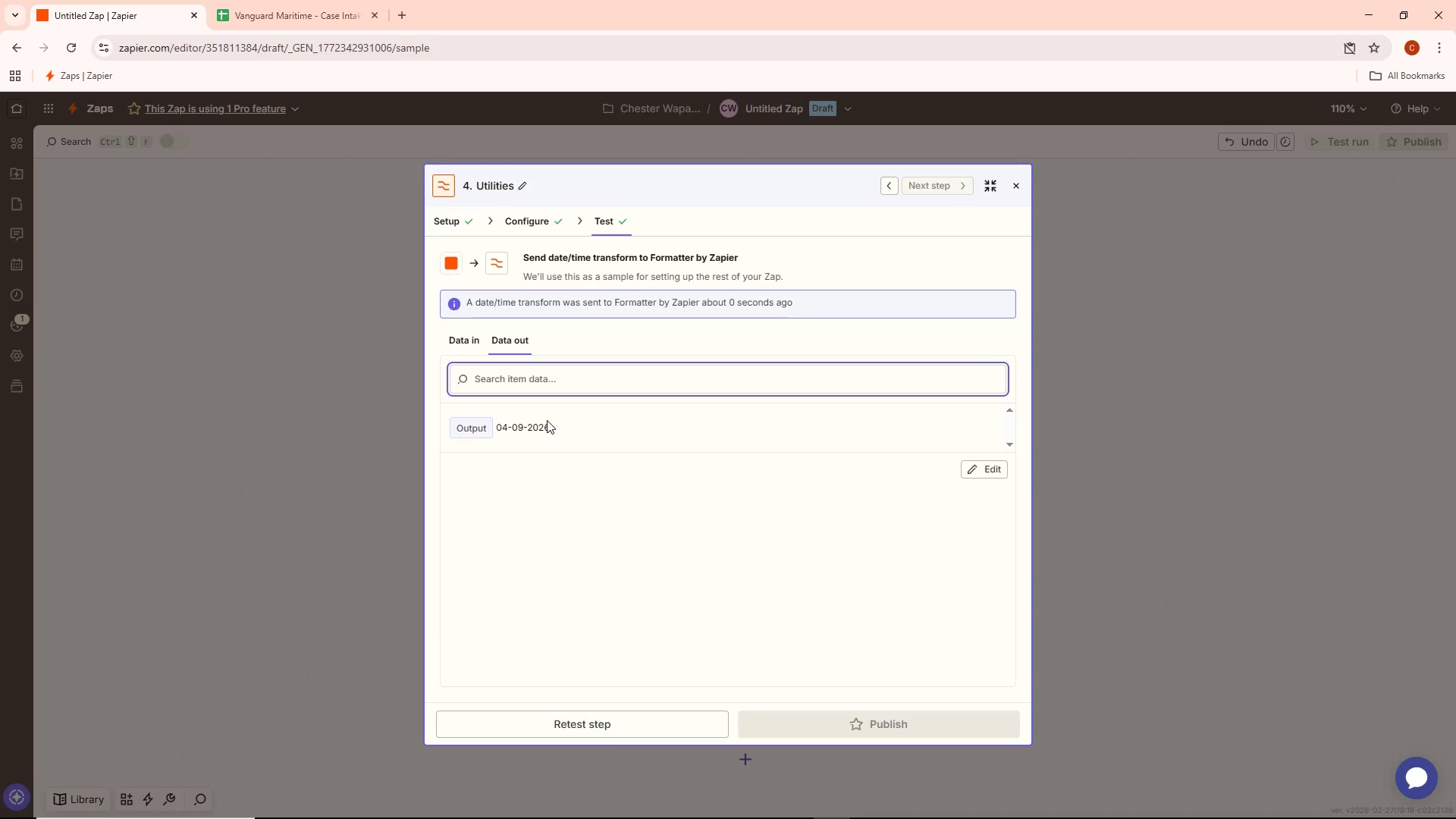 
wait(10.23)
 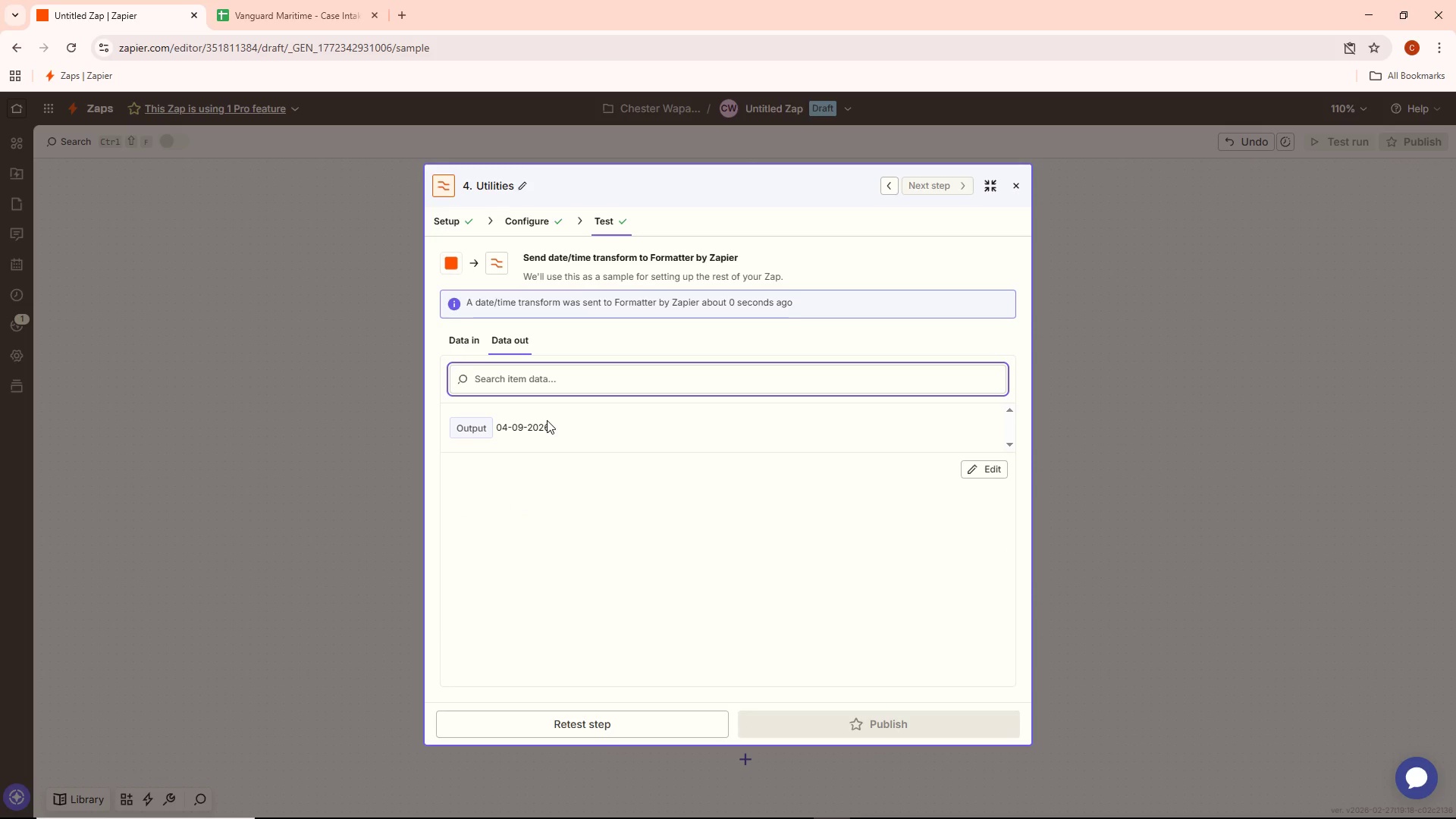 
key(Alt+AltLeft)
 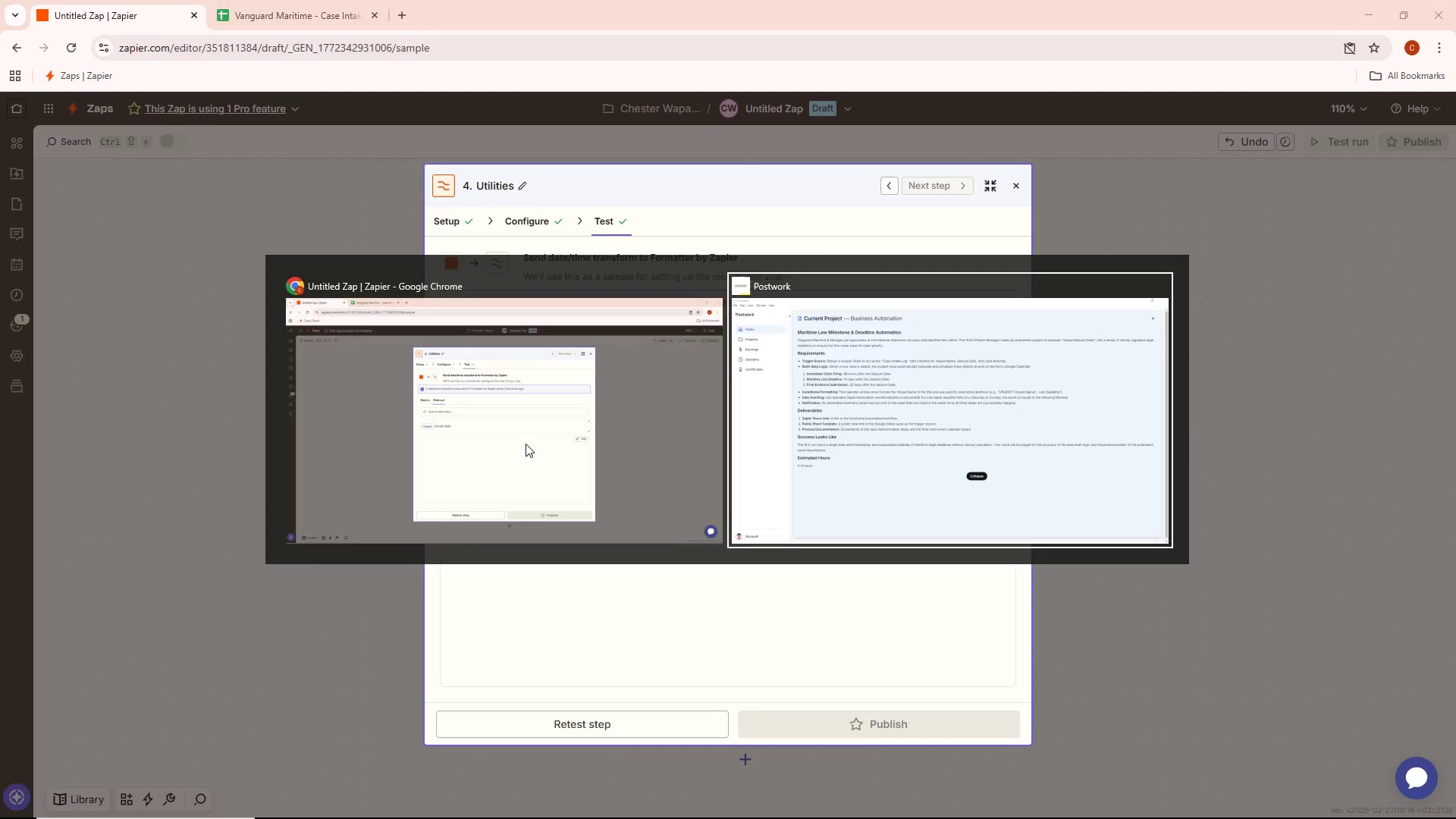 
key(Alt+Tab)